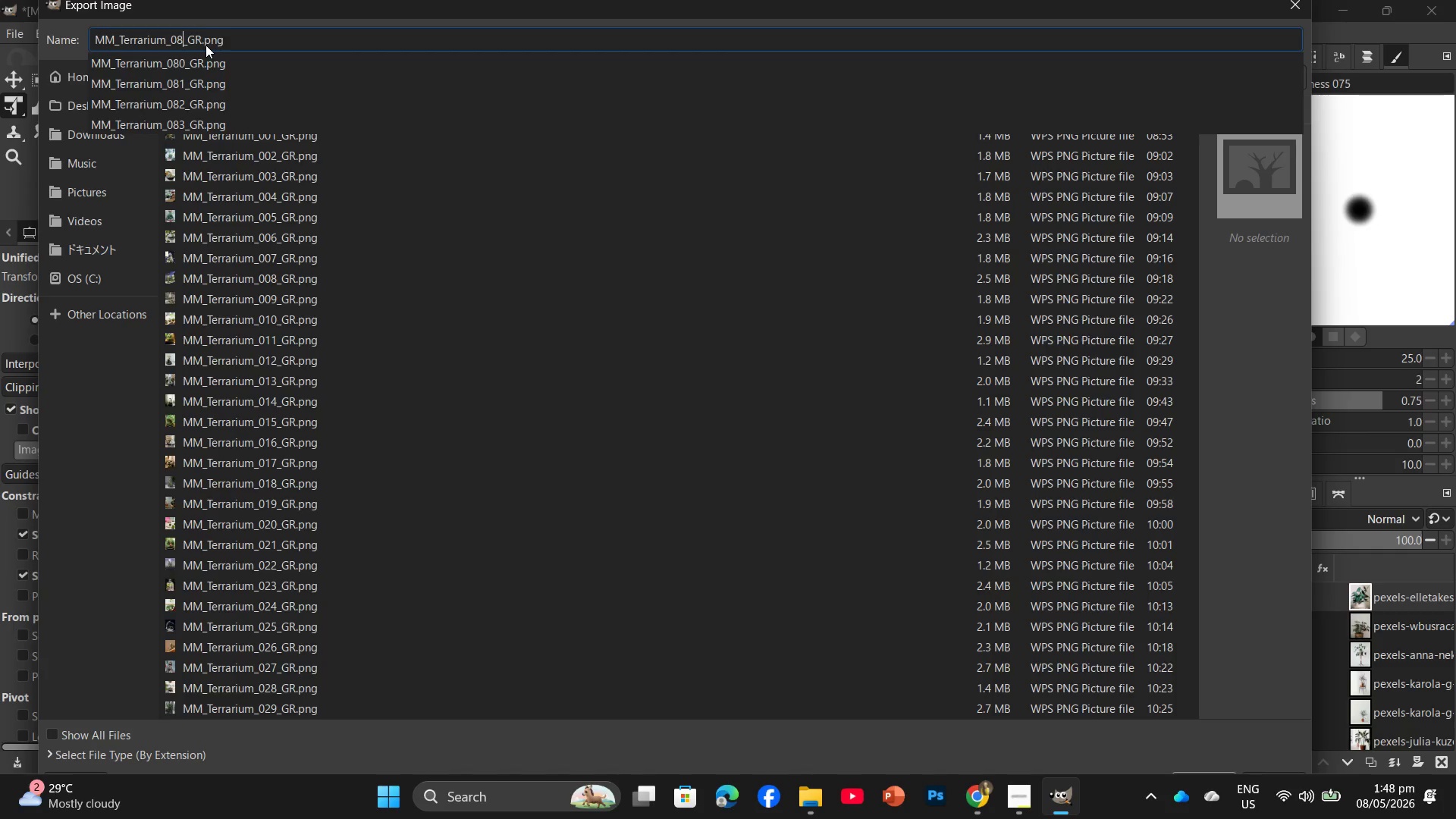 
key(Numpad4)
 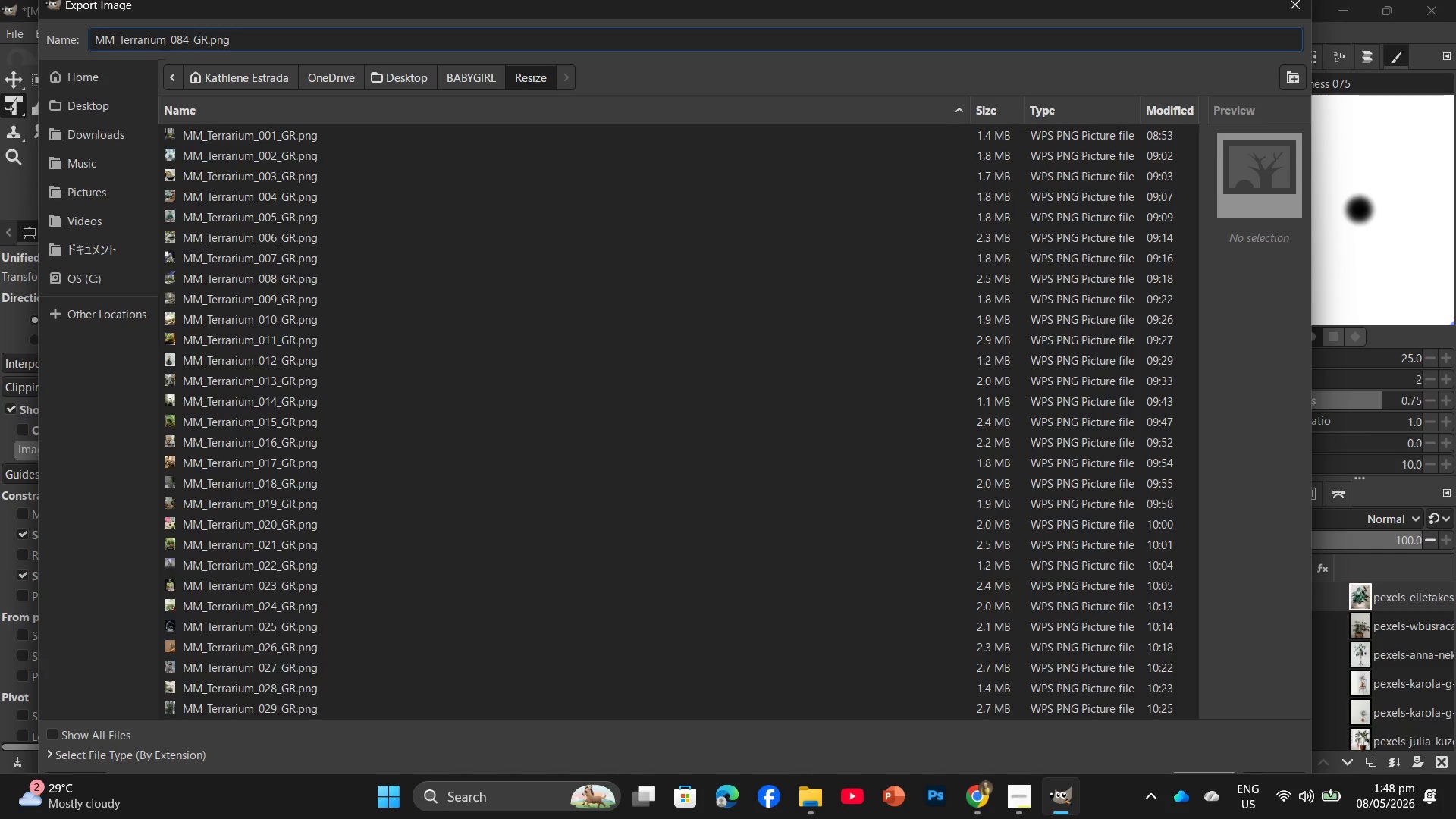 
key(Enter)
 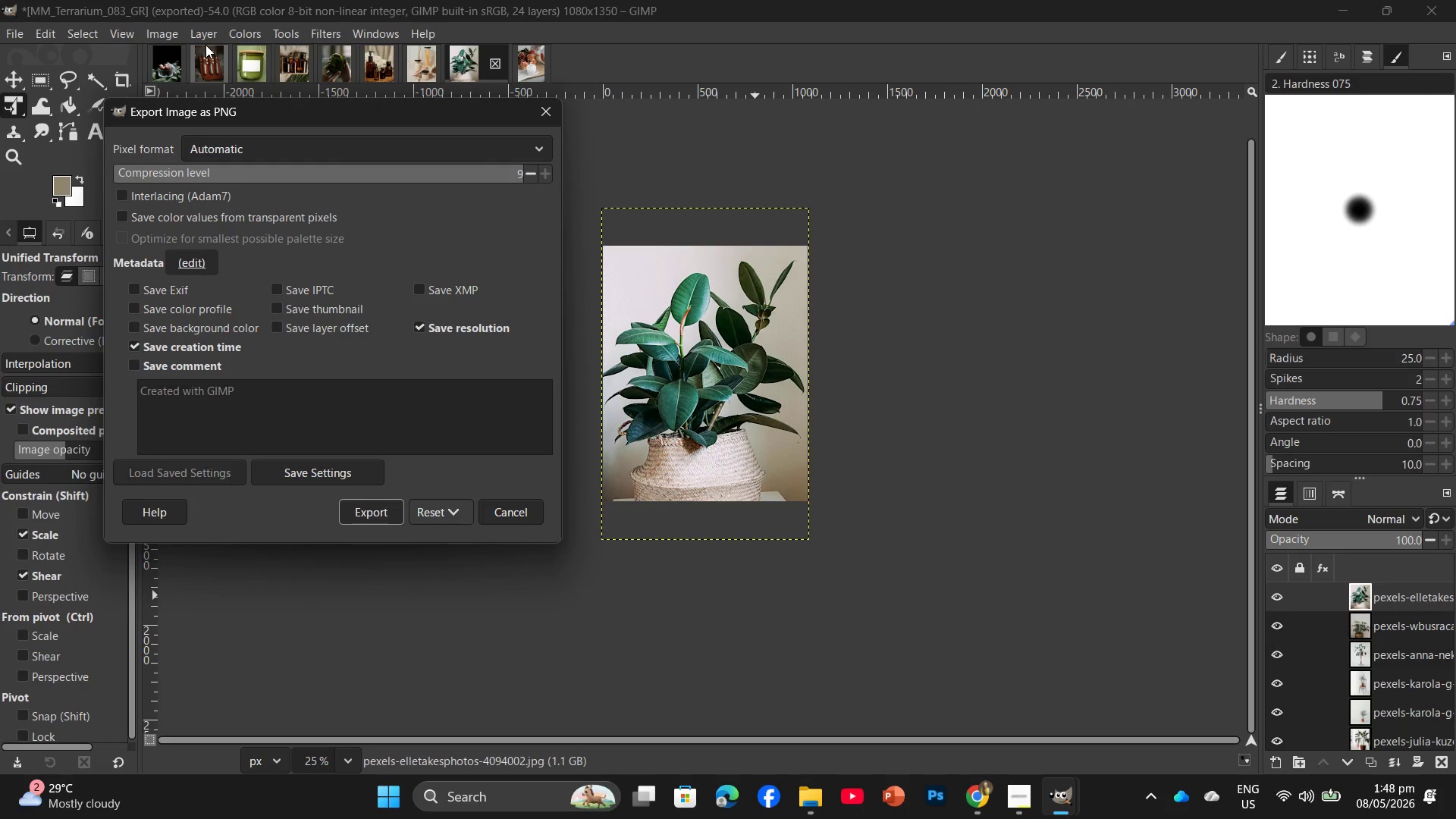 
wait(10.62)
 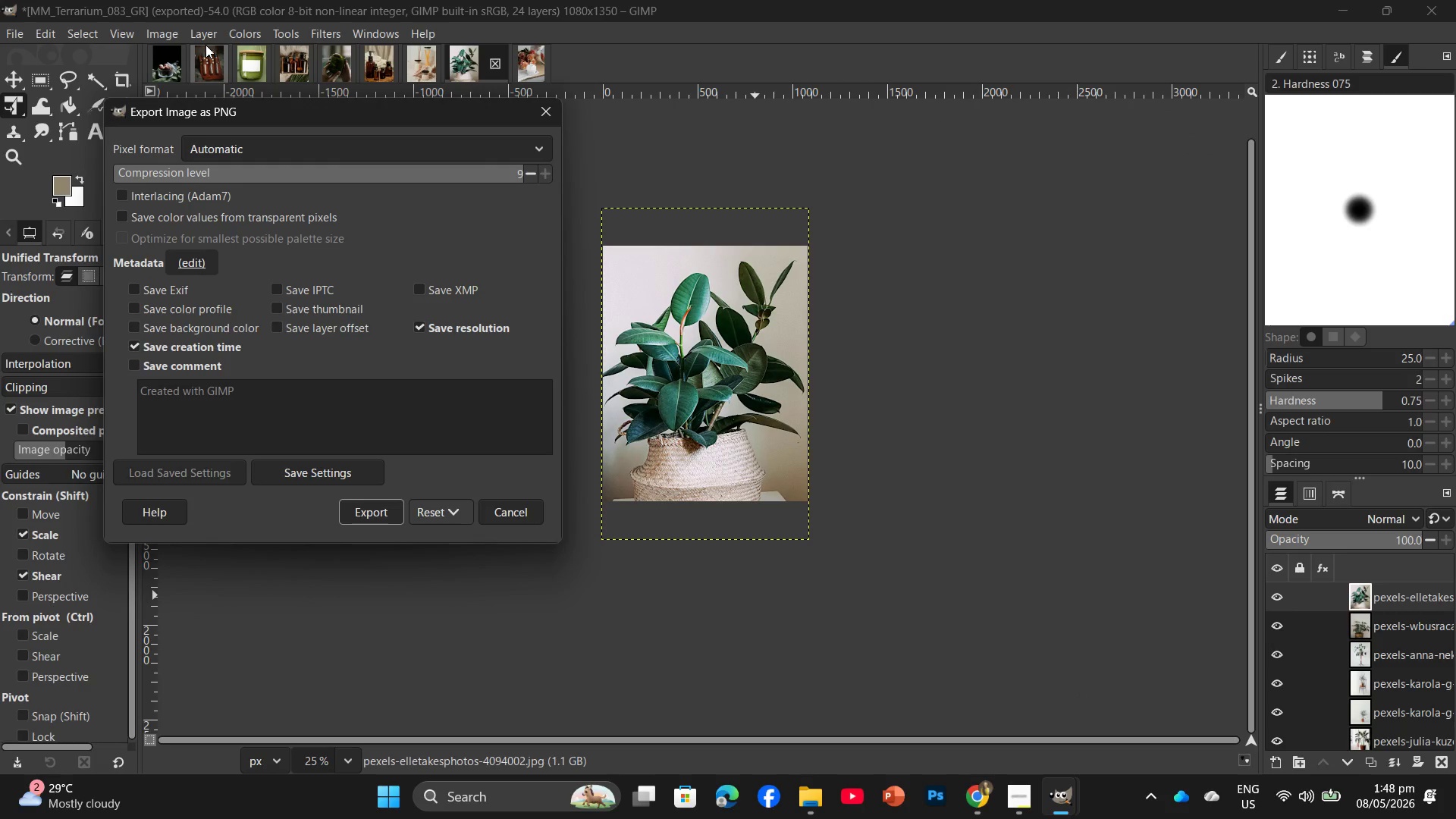 
key(Enter)
 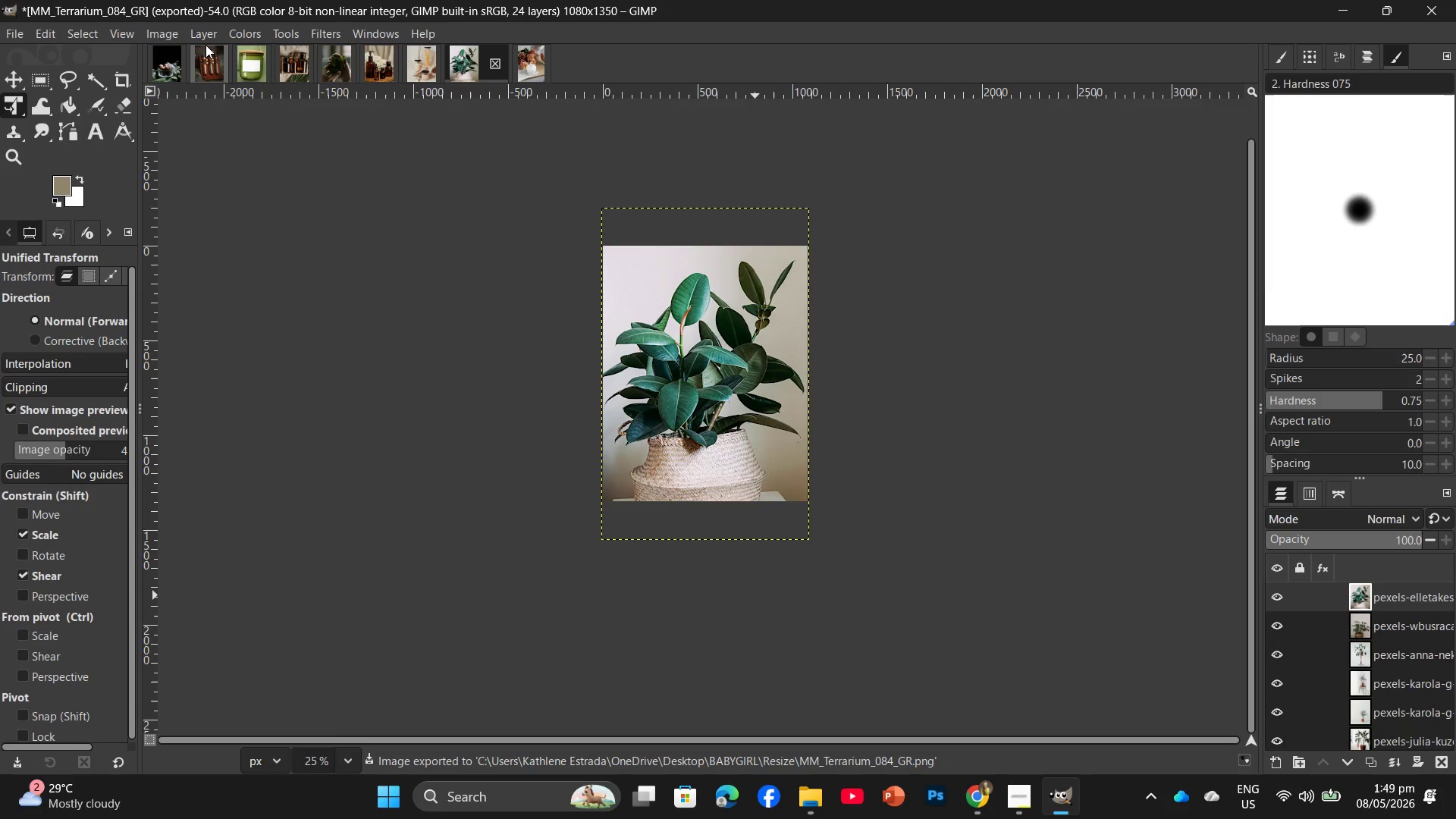 
wait(7.61)
 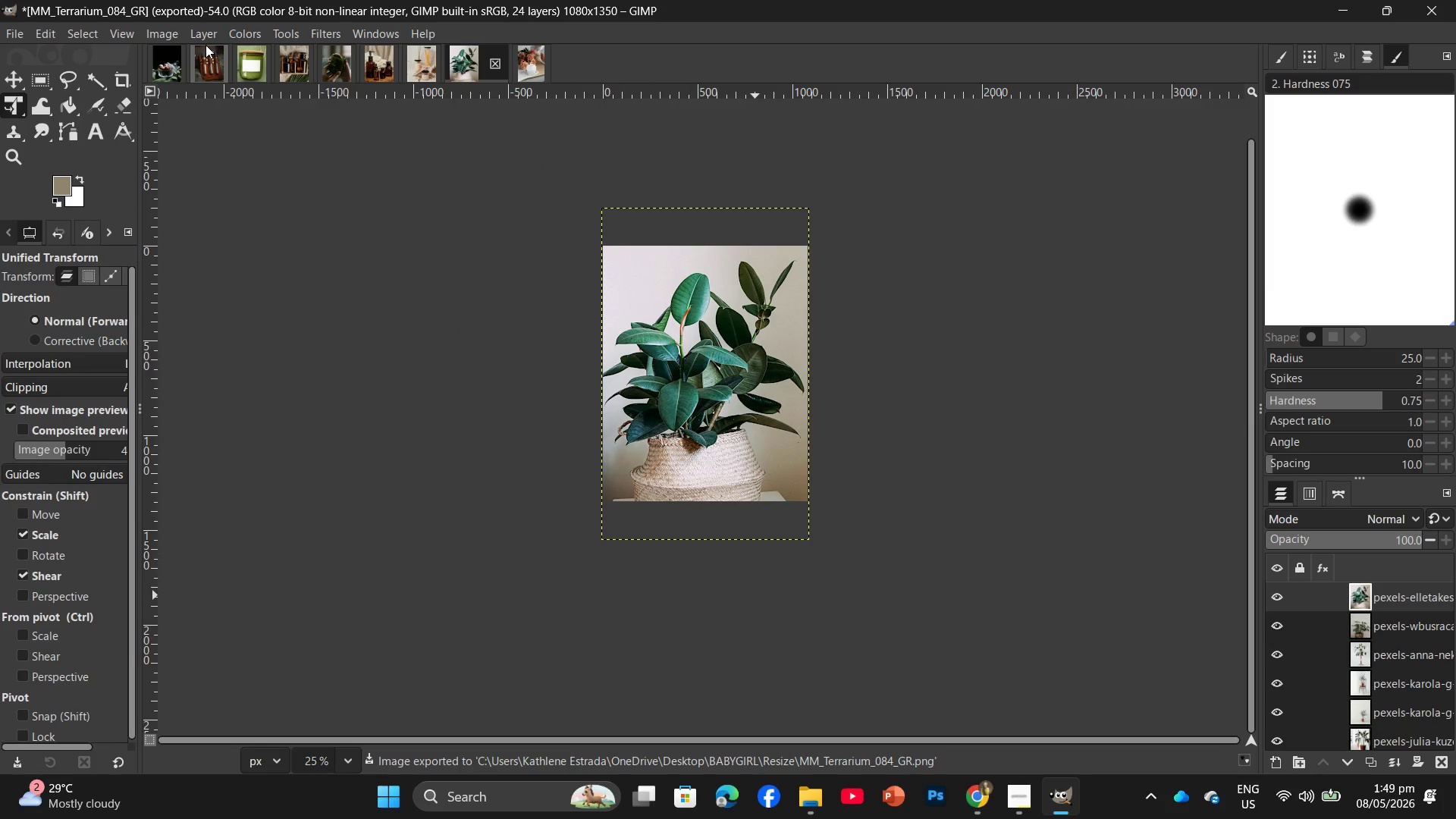 
left_click([971, 792])
 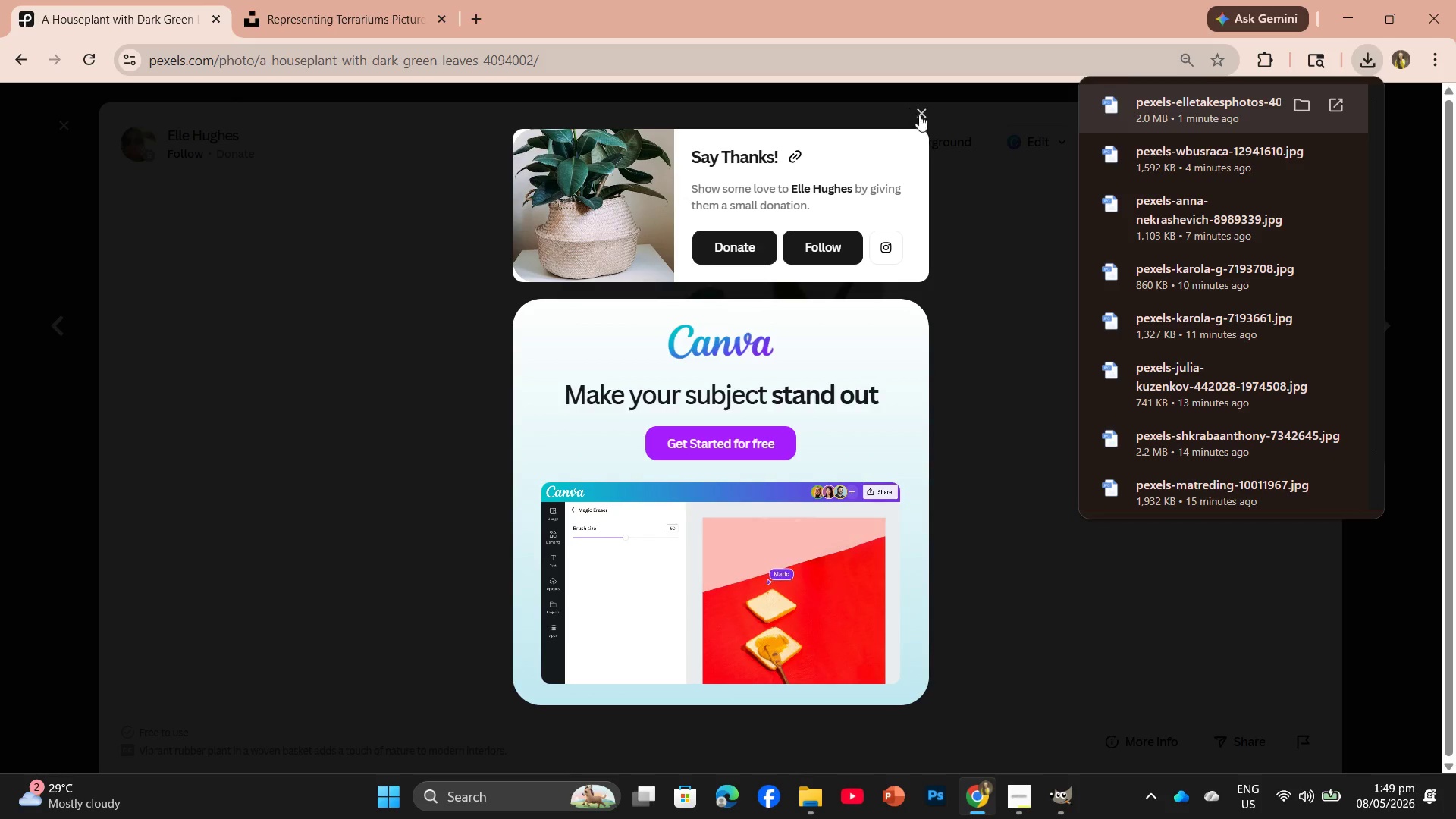 
left_click_drag(start_coordinate=[924, 96], to_coordinate=[921, 103])
 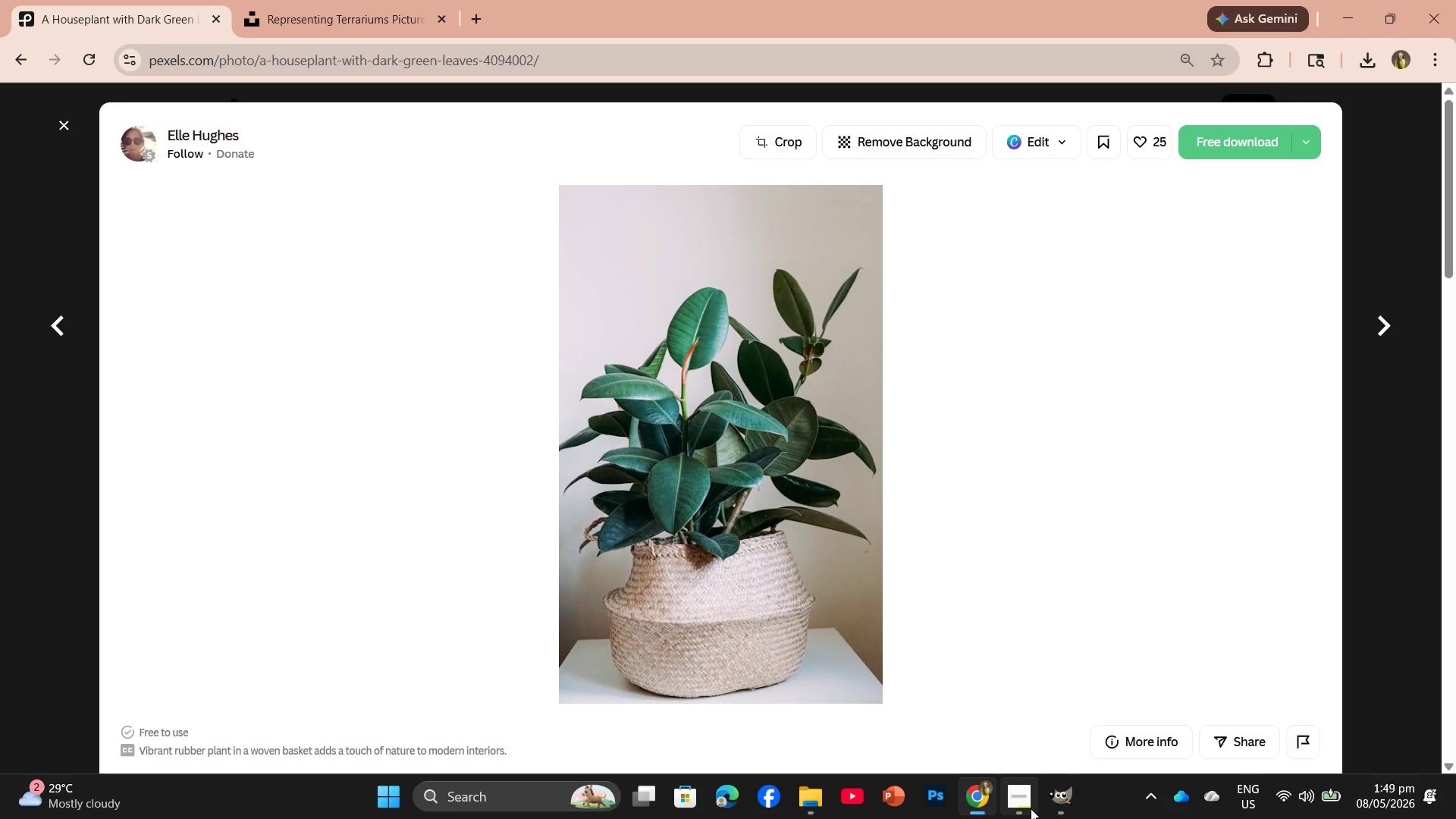 
left_click([1029, 809])